 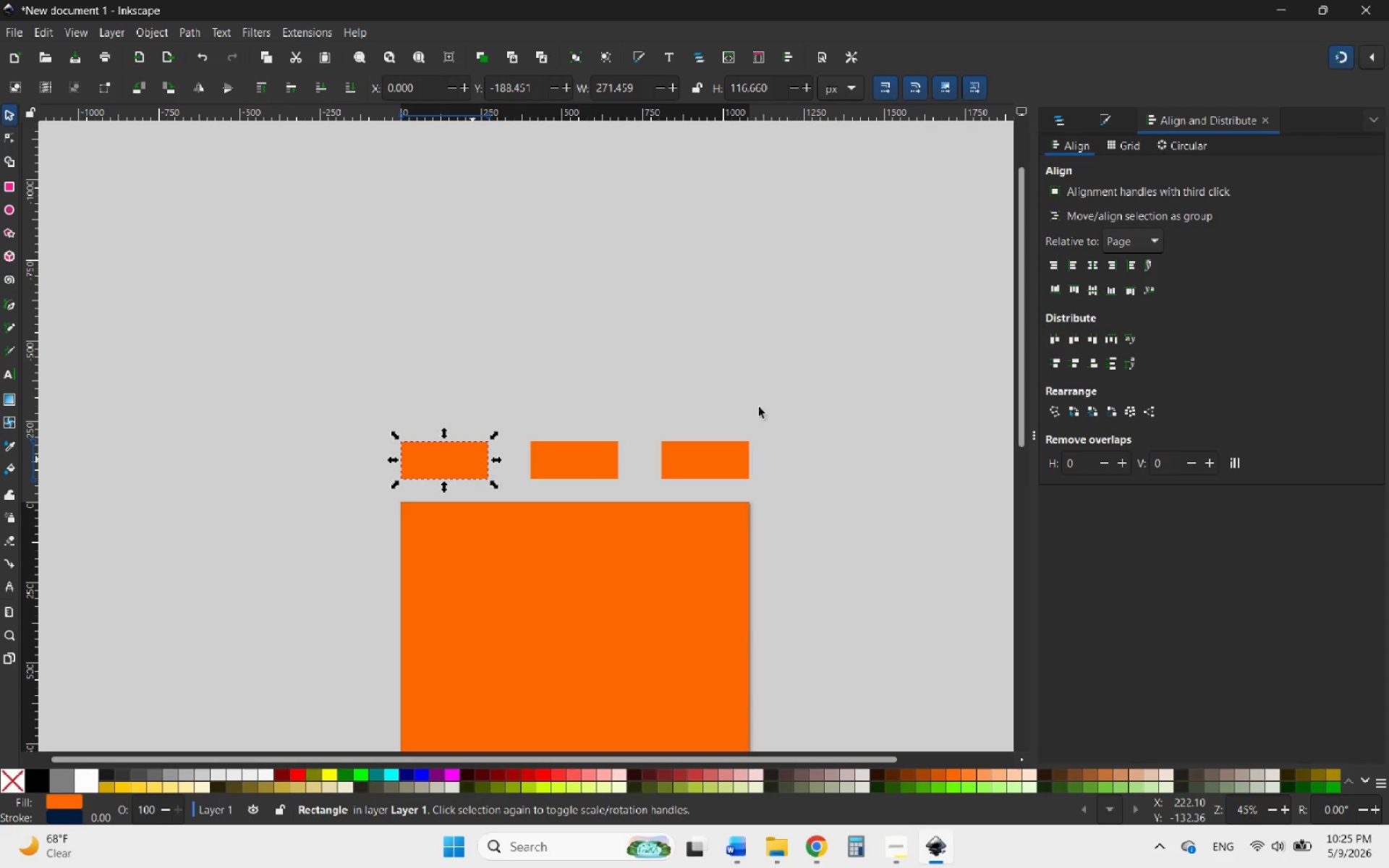 
left_click([1104, 118])
 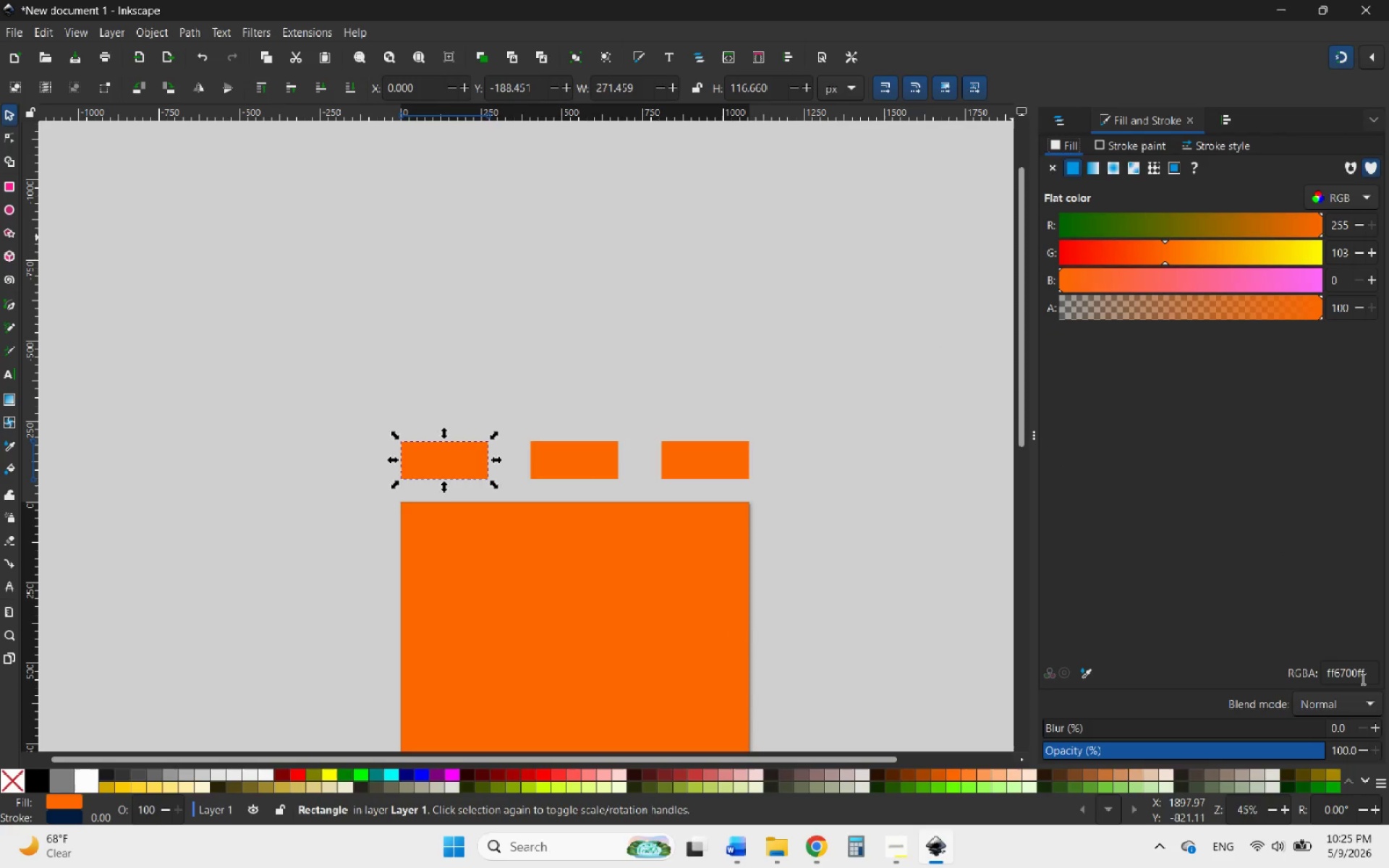 
wait(5.7)
 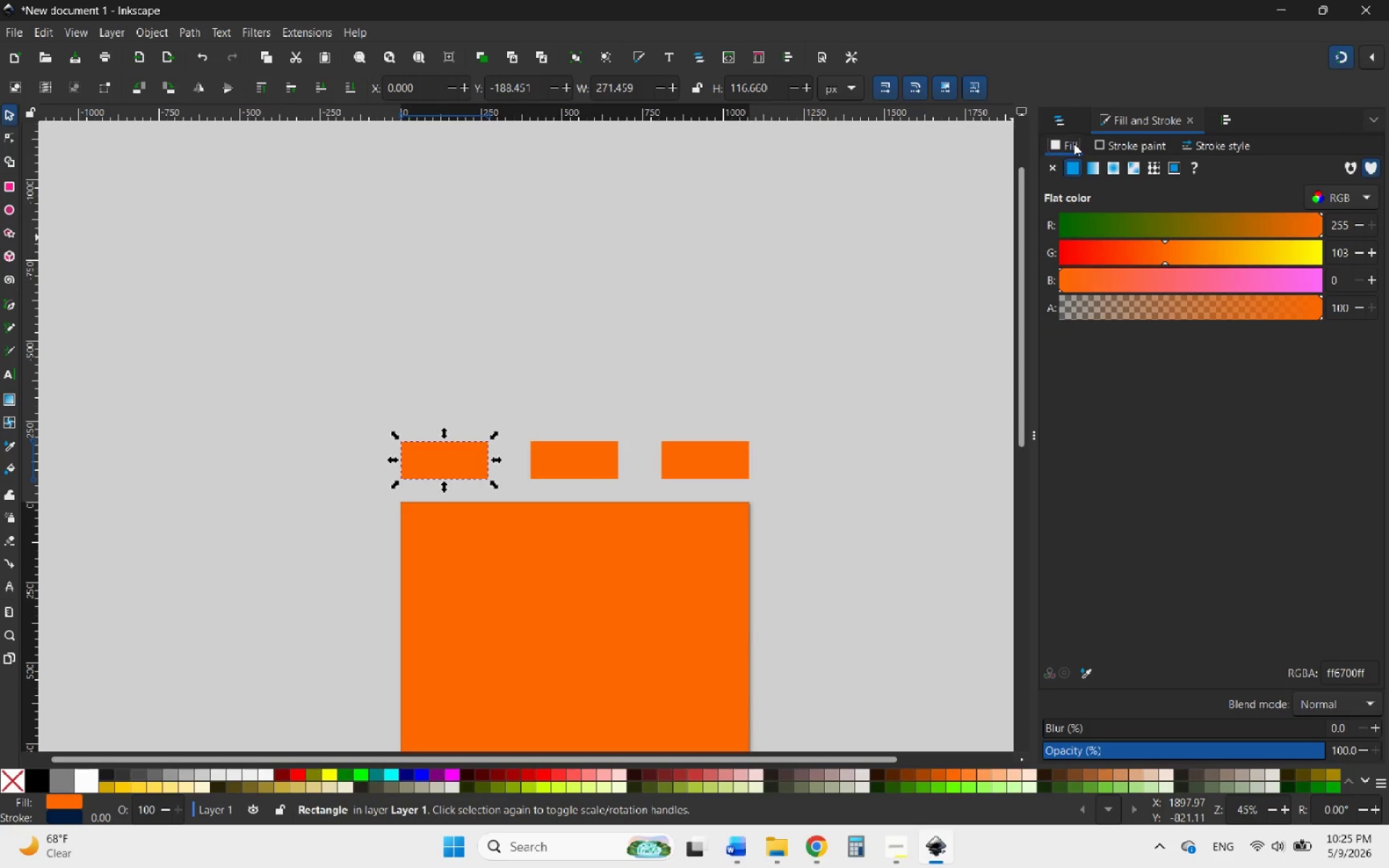 
left_click_drag(start_coordinate=[1356, 675], to_coordinate=[1265, 677])
 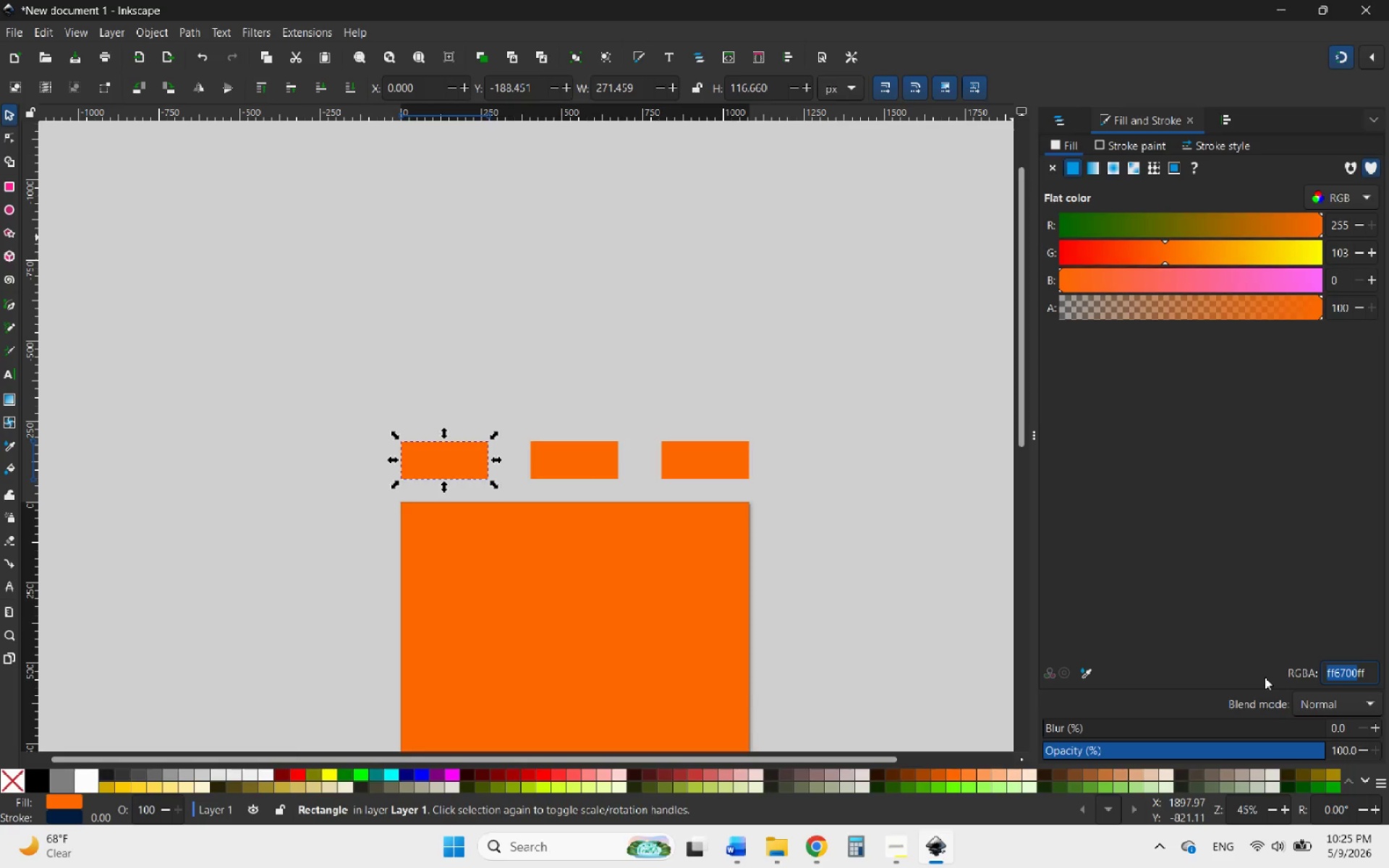 
key(Control+V)
 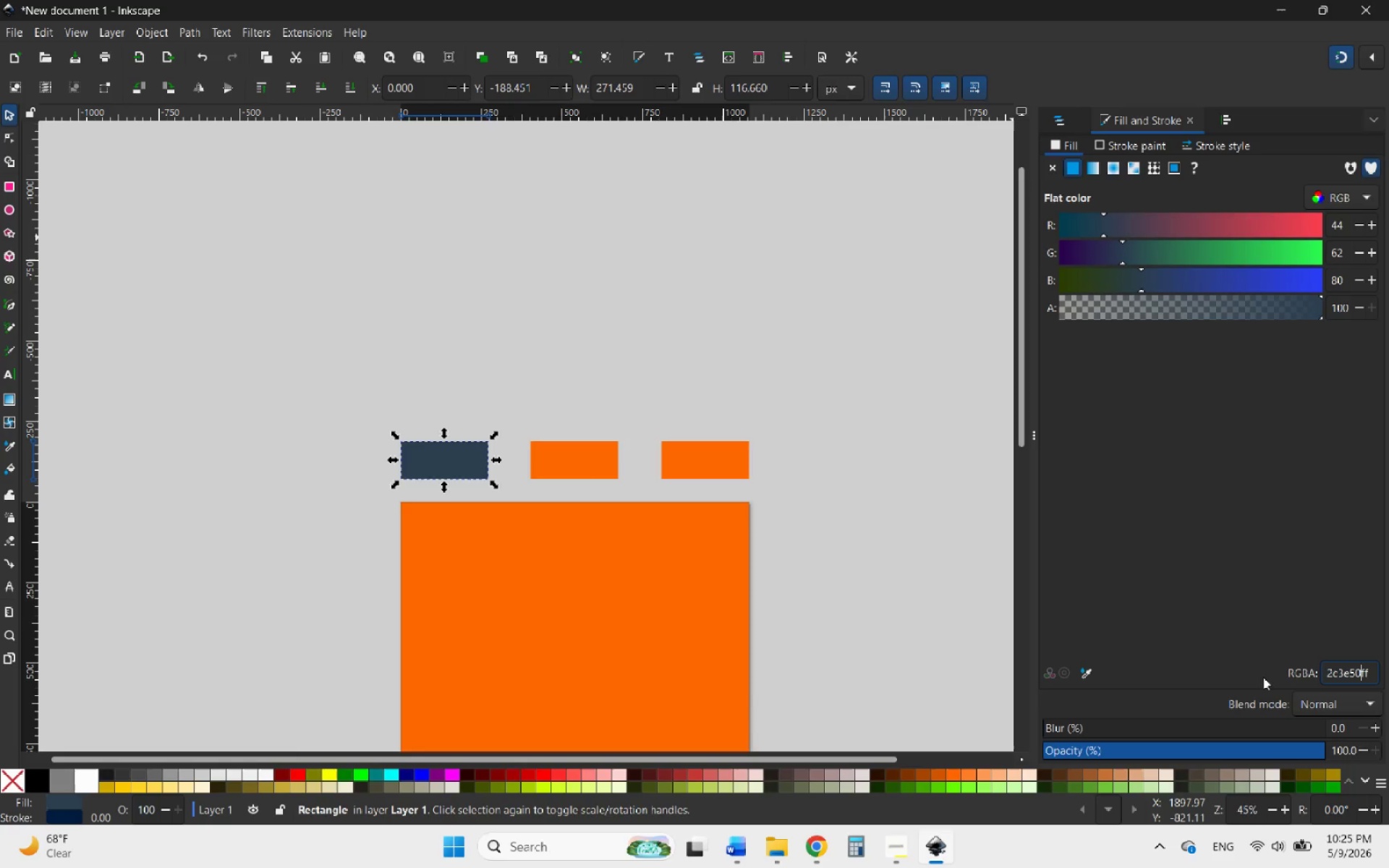 
key(Enter)
 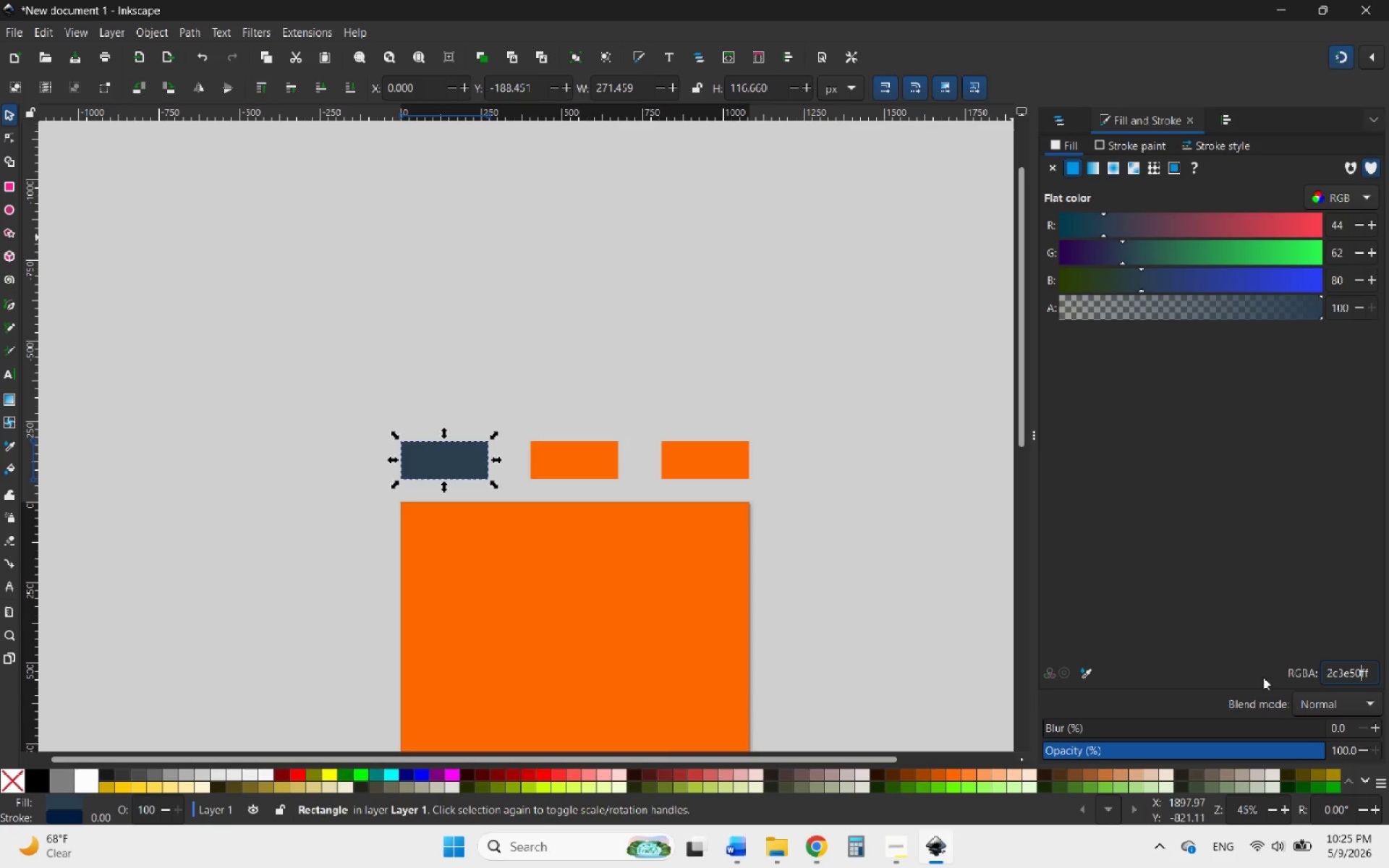 
wait(14.0)
 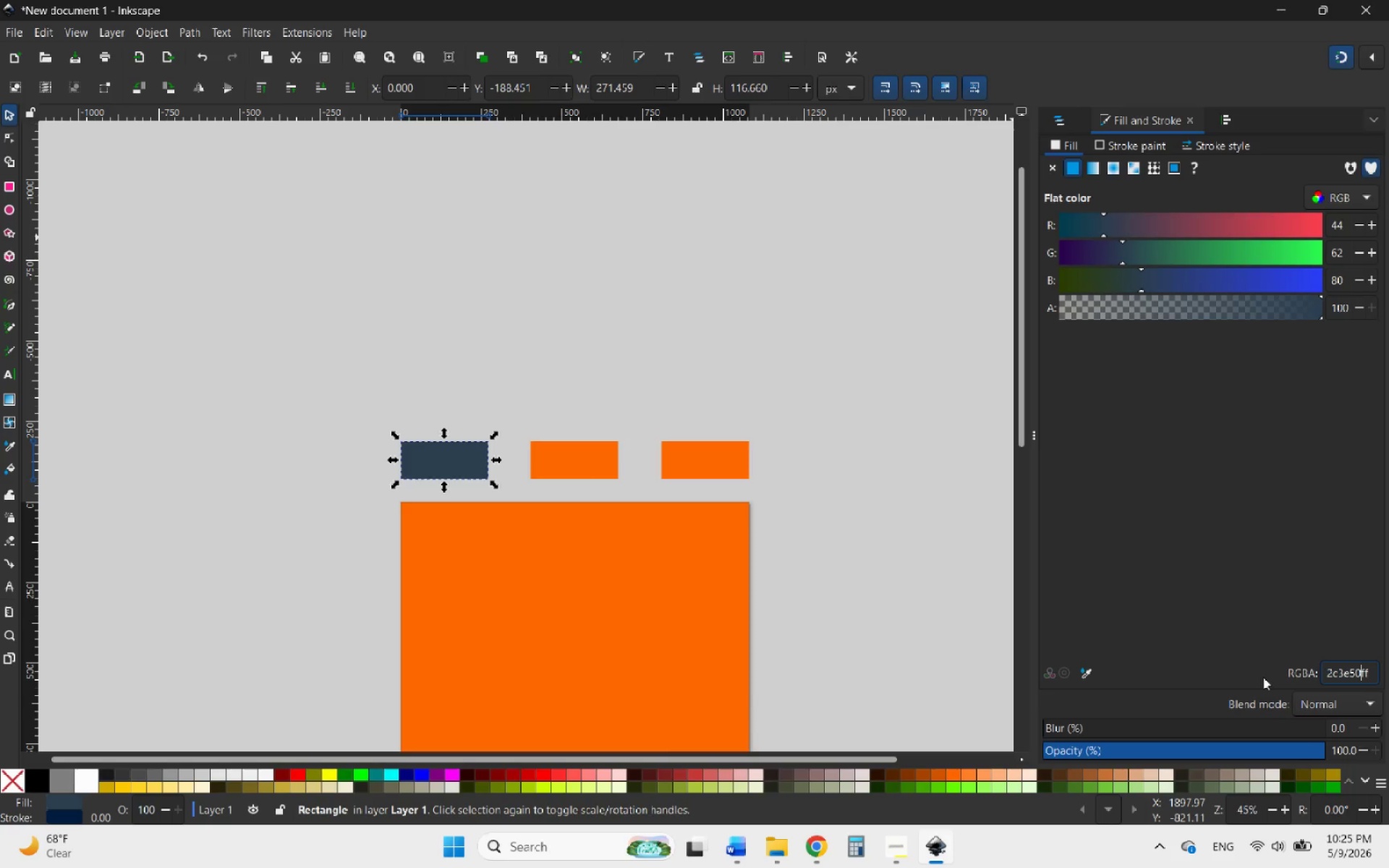 
left_click([904, 848])